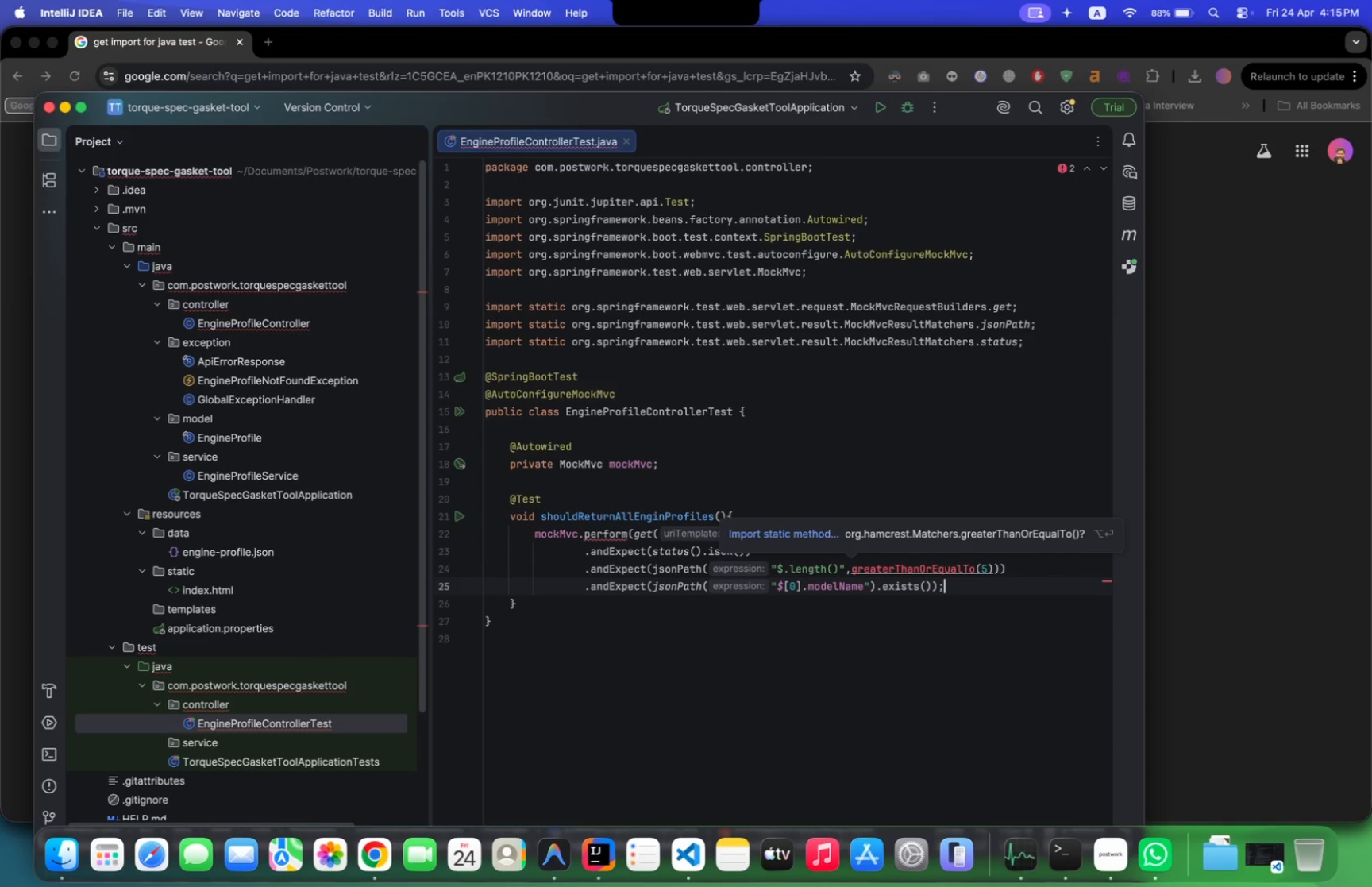 
wait(29.91)
 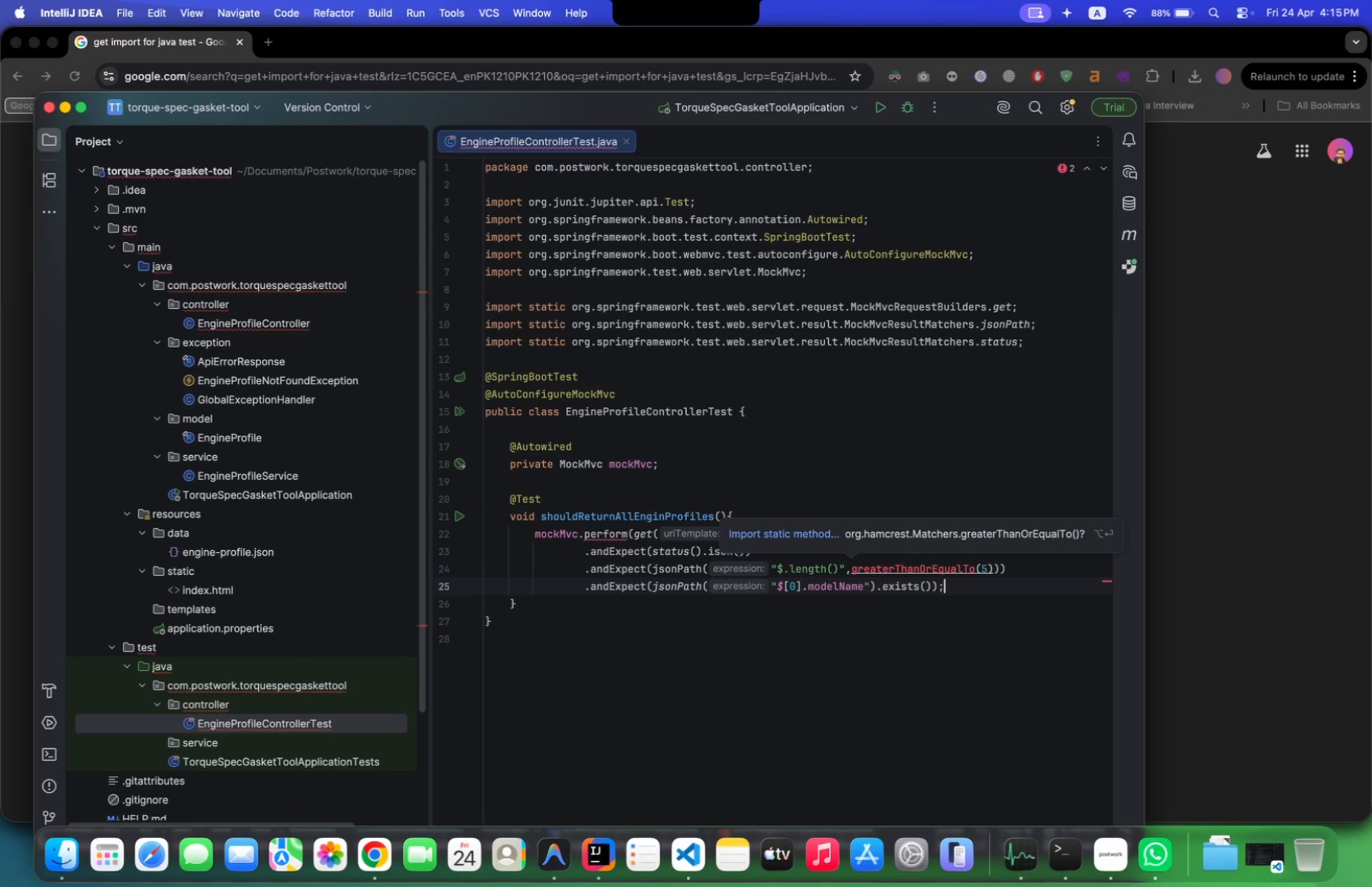 
left_click([807, 526])
 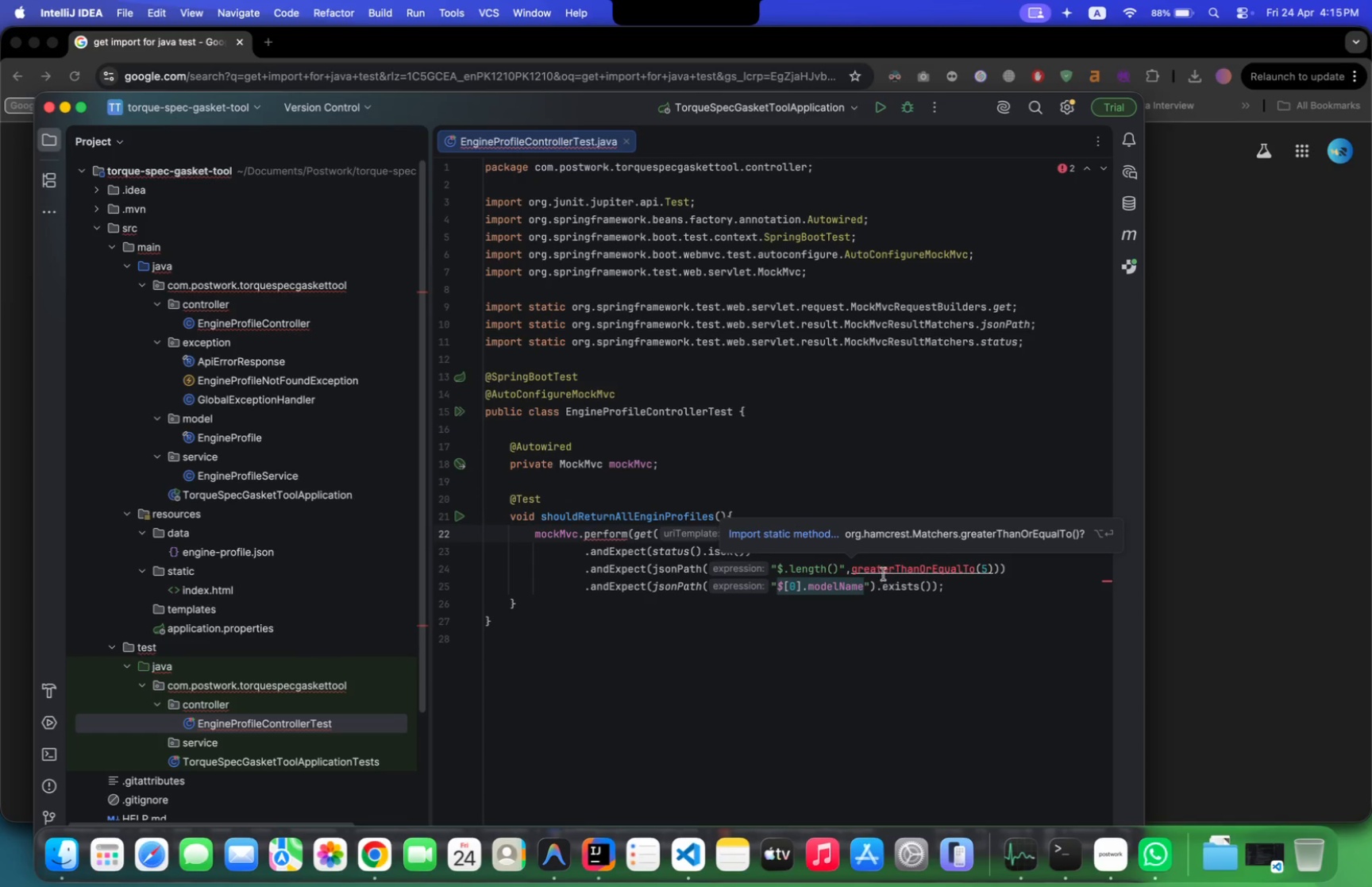 
left_click([821, 527])
 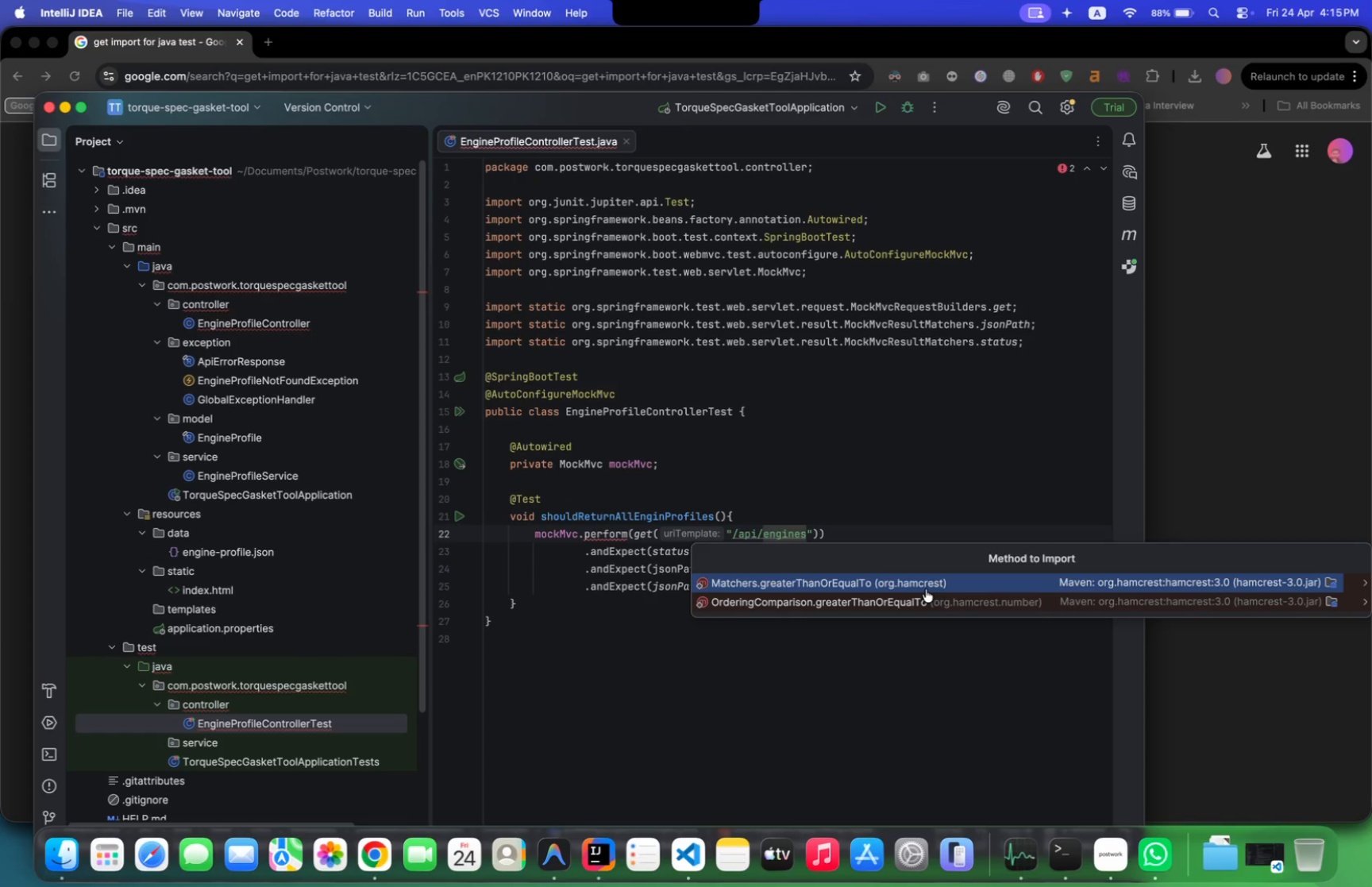 
left_click([933, 583])
 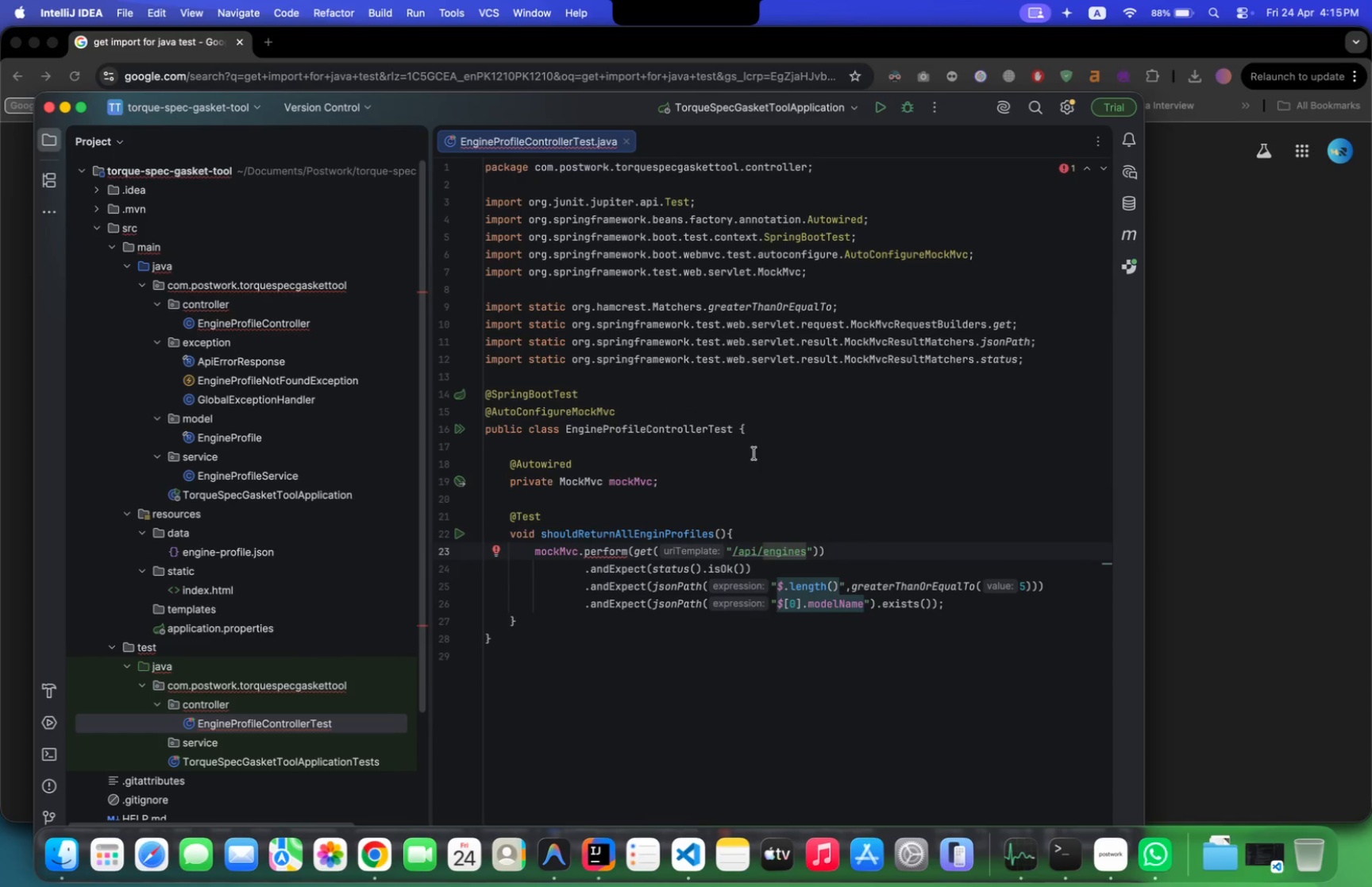 
scroll: coordinate [783, 528], scroll_direction: down, amount: 19.0
 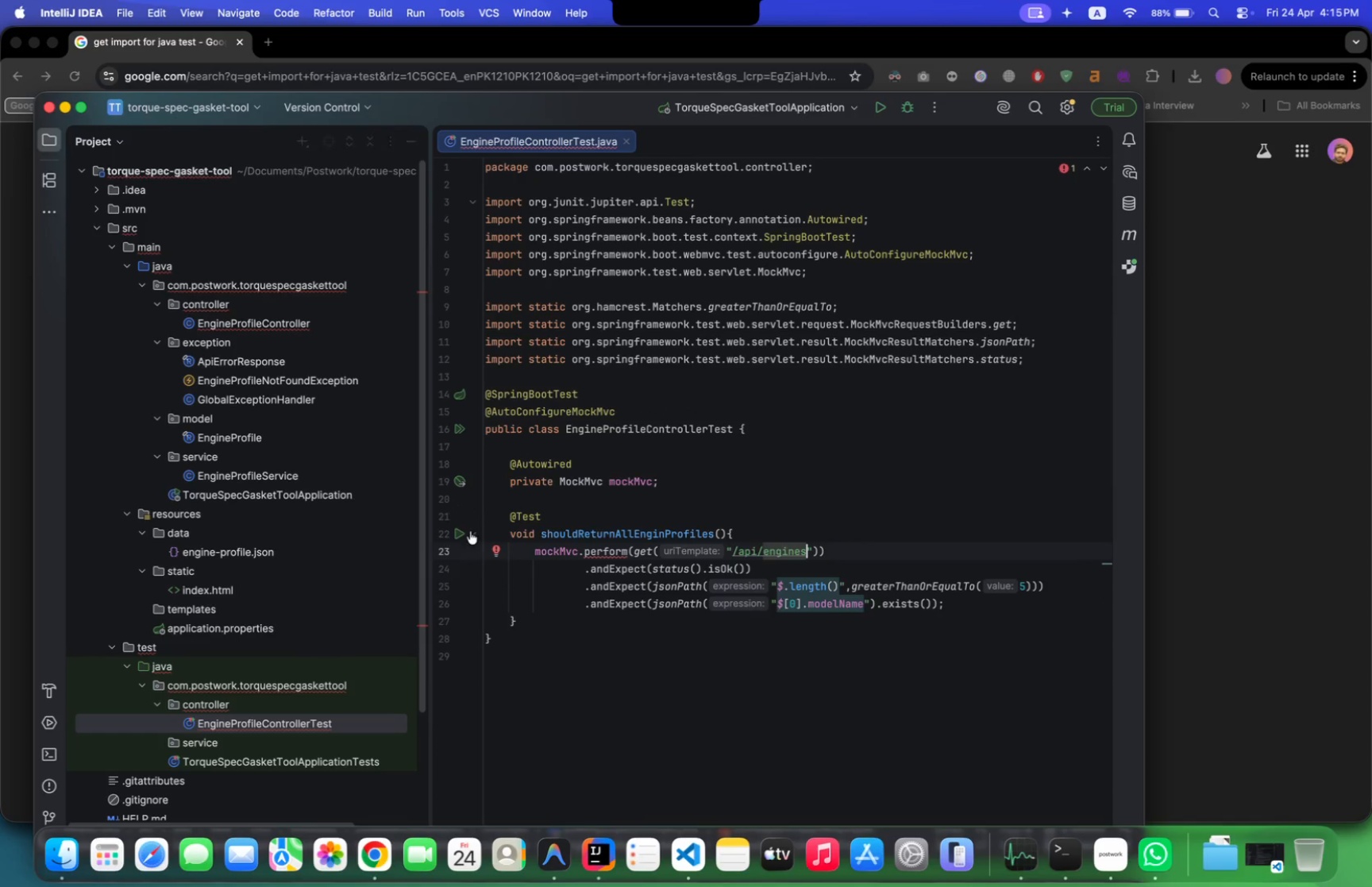 
left_click([457, 532])
 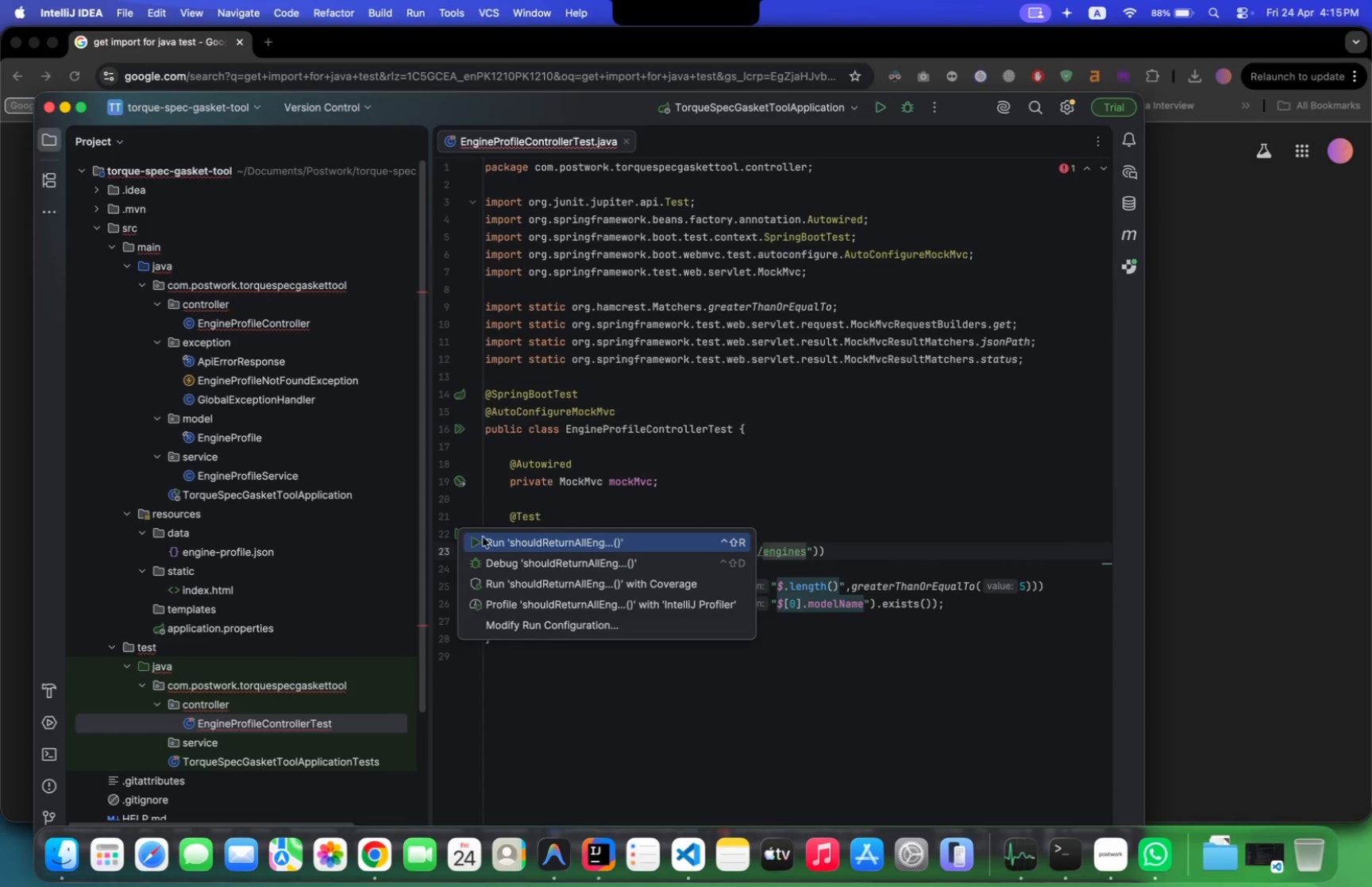 
left_click([490, 539])
 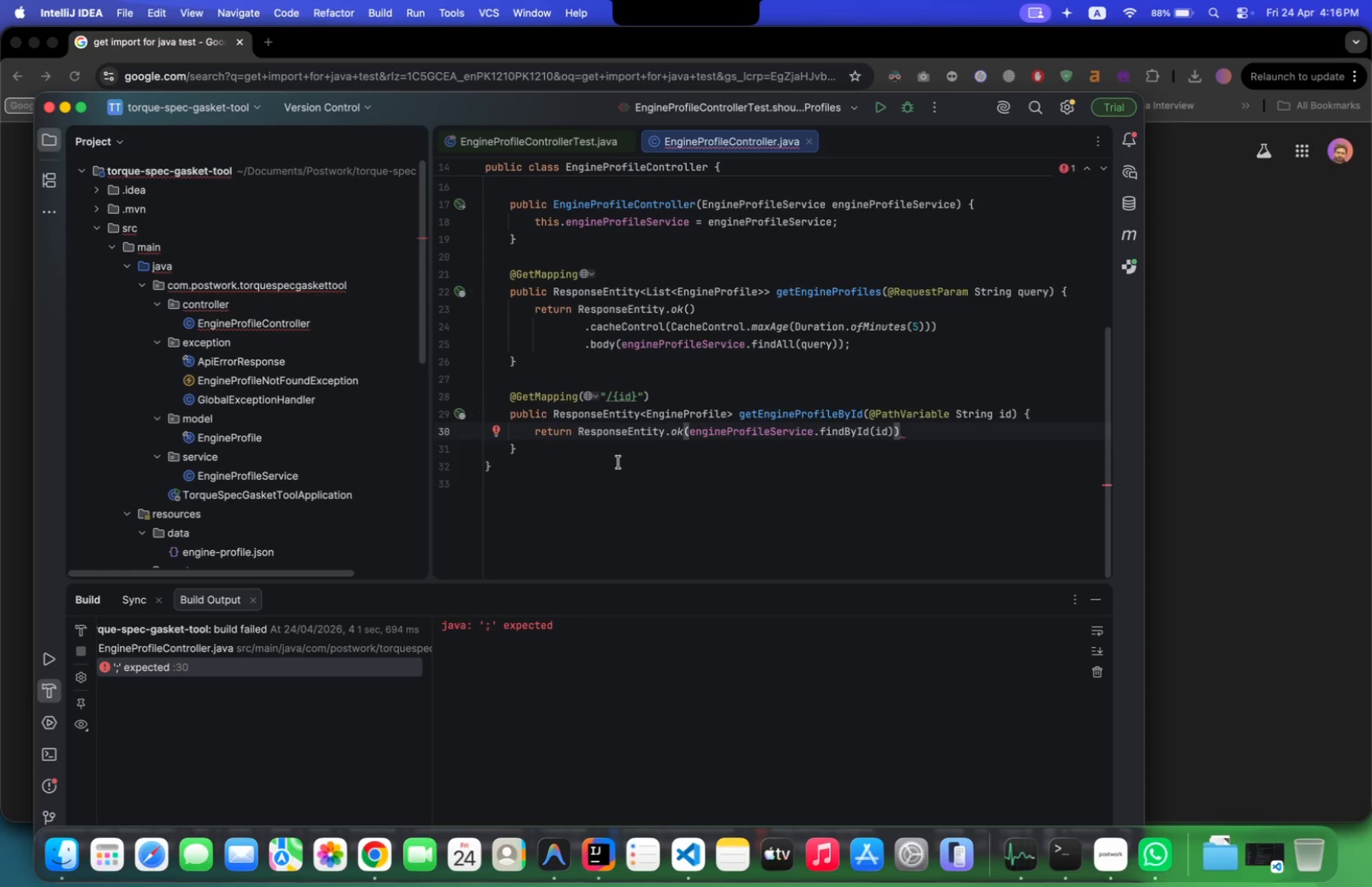 
key(L)
 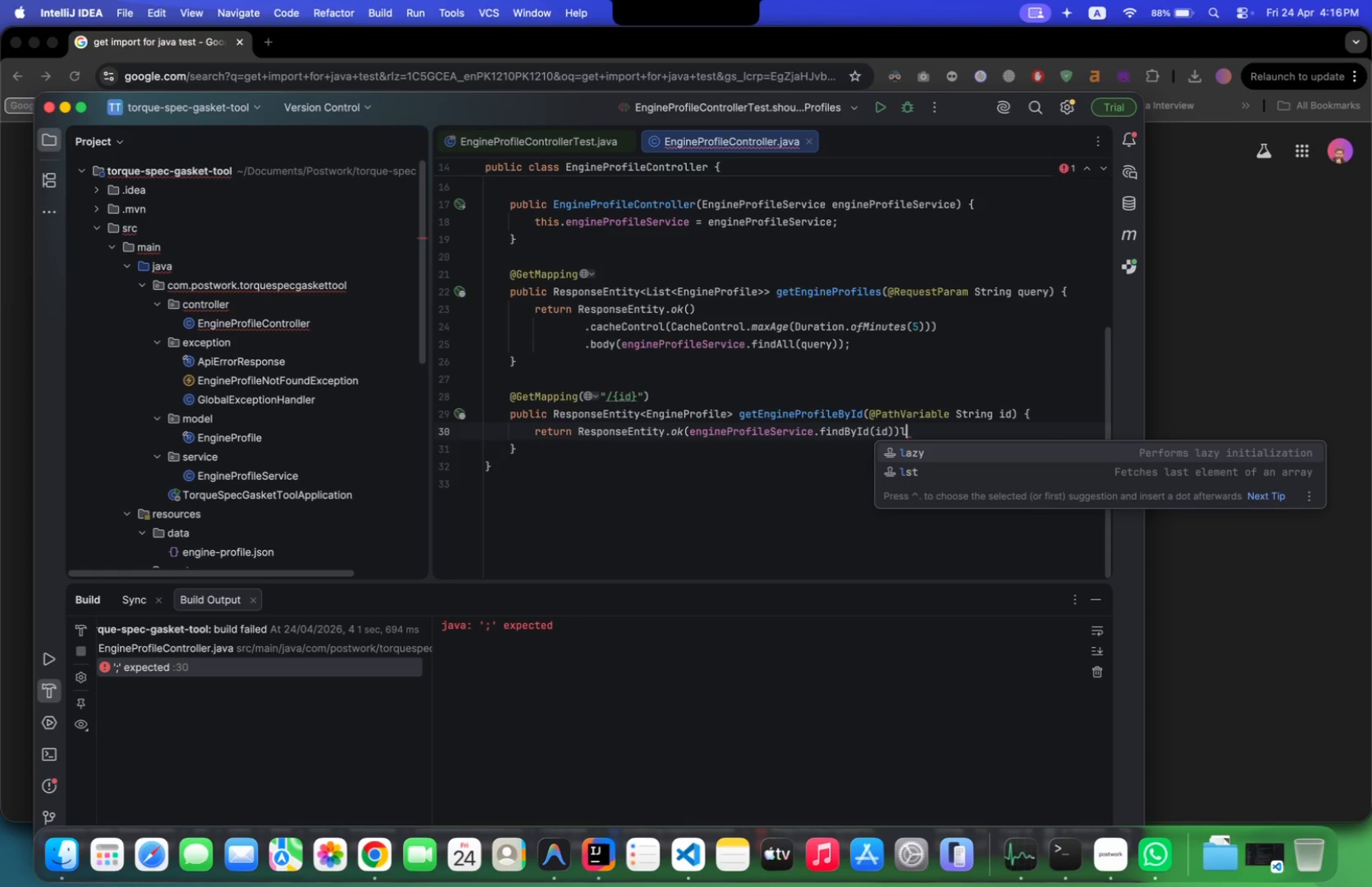 
key(Backspace)
 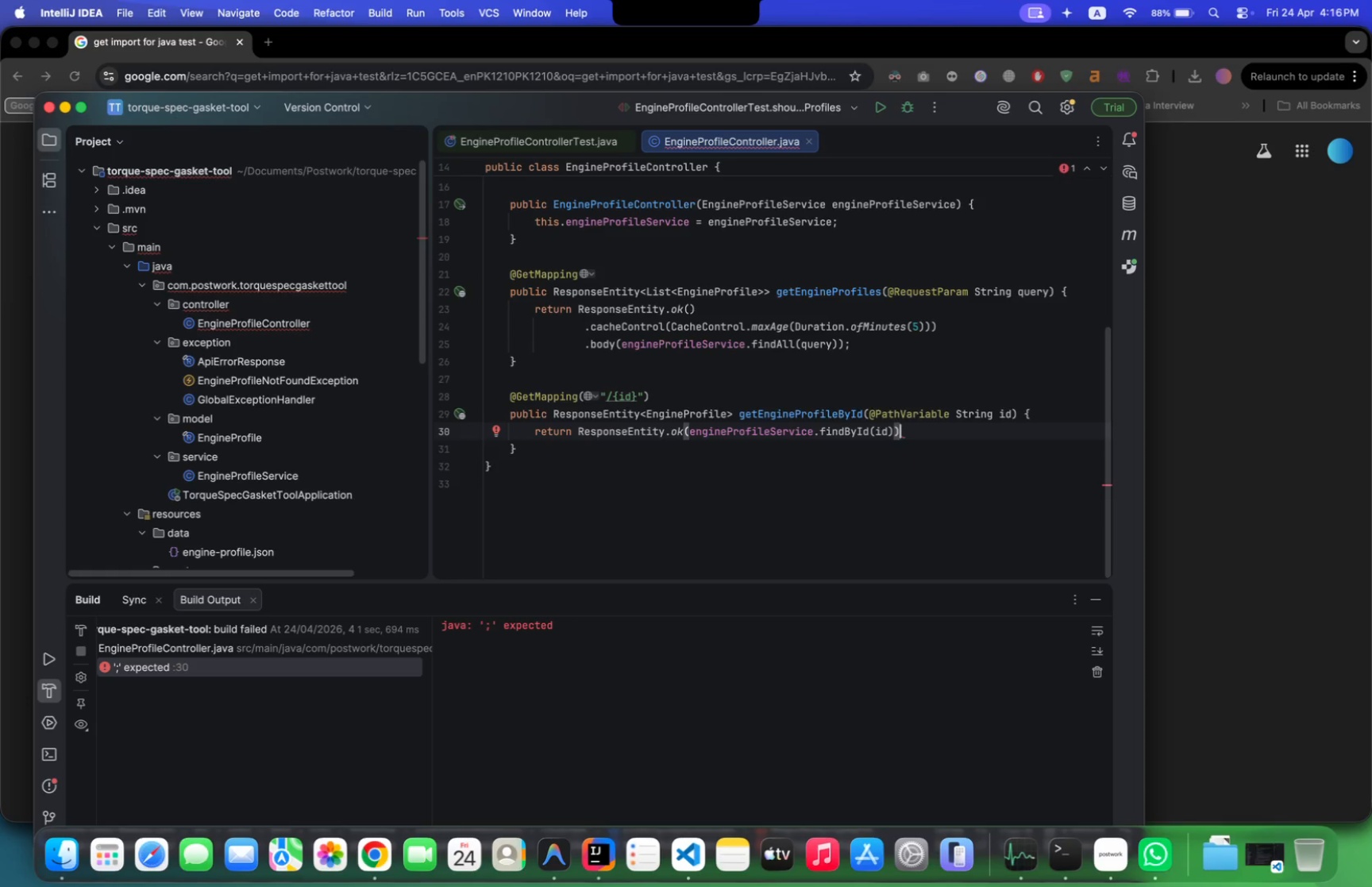 
key(Semicolon)
 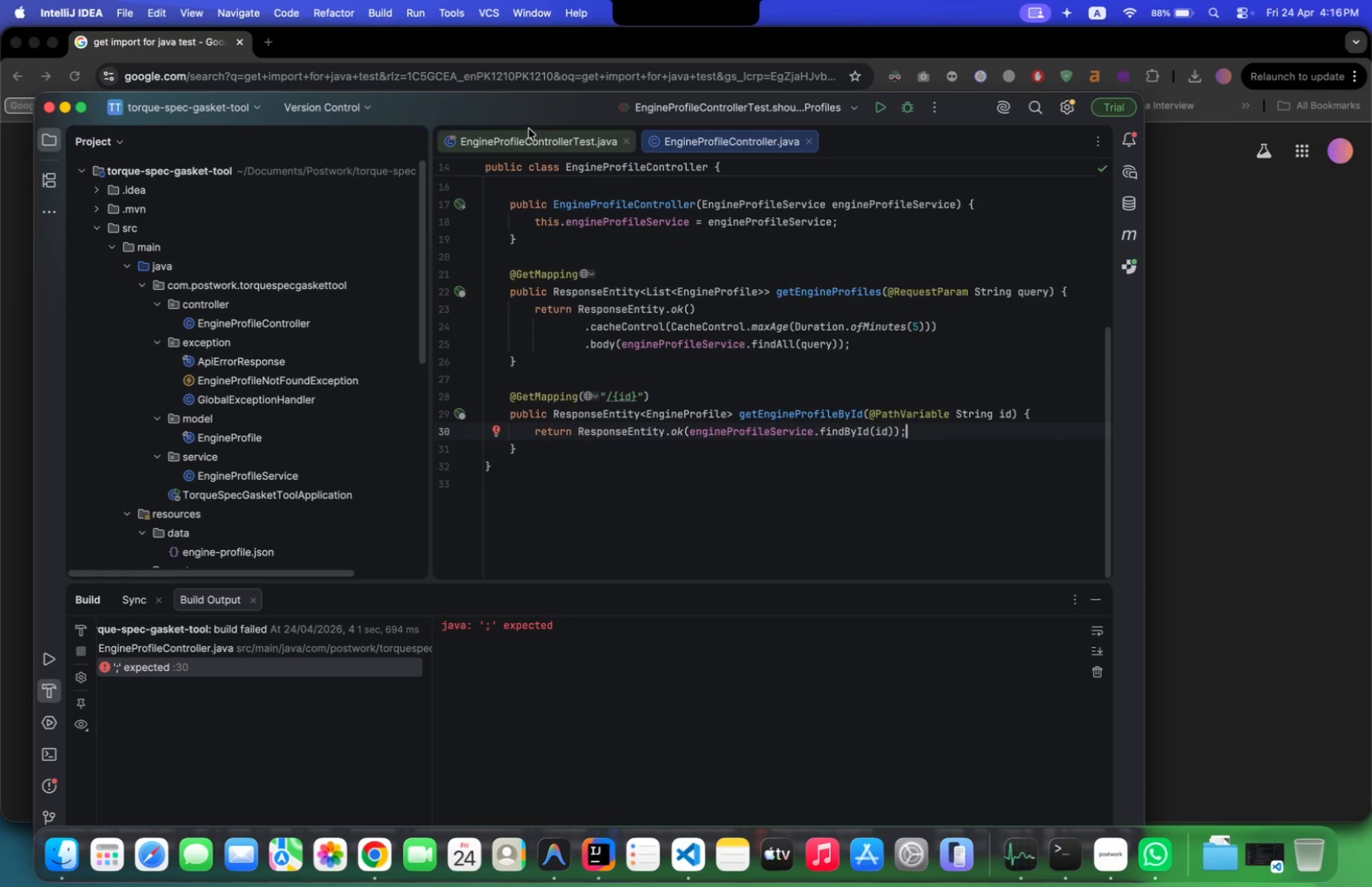 
left_click([531, 140])
 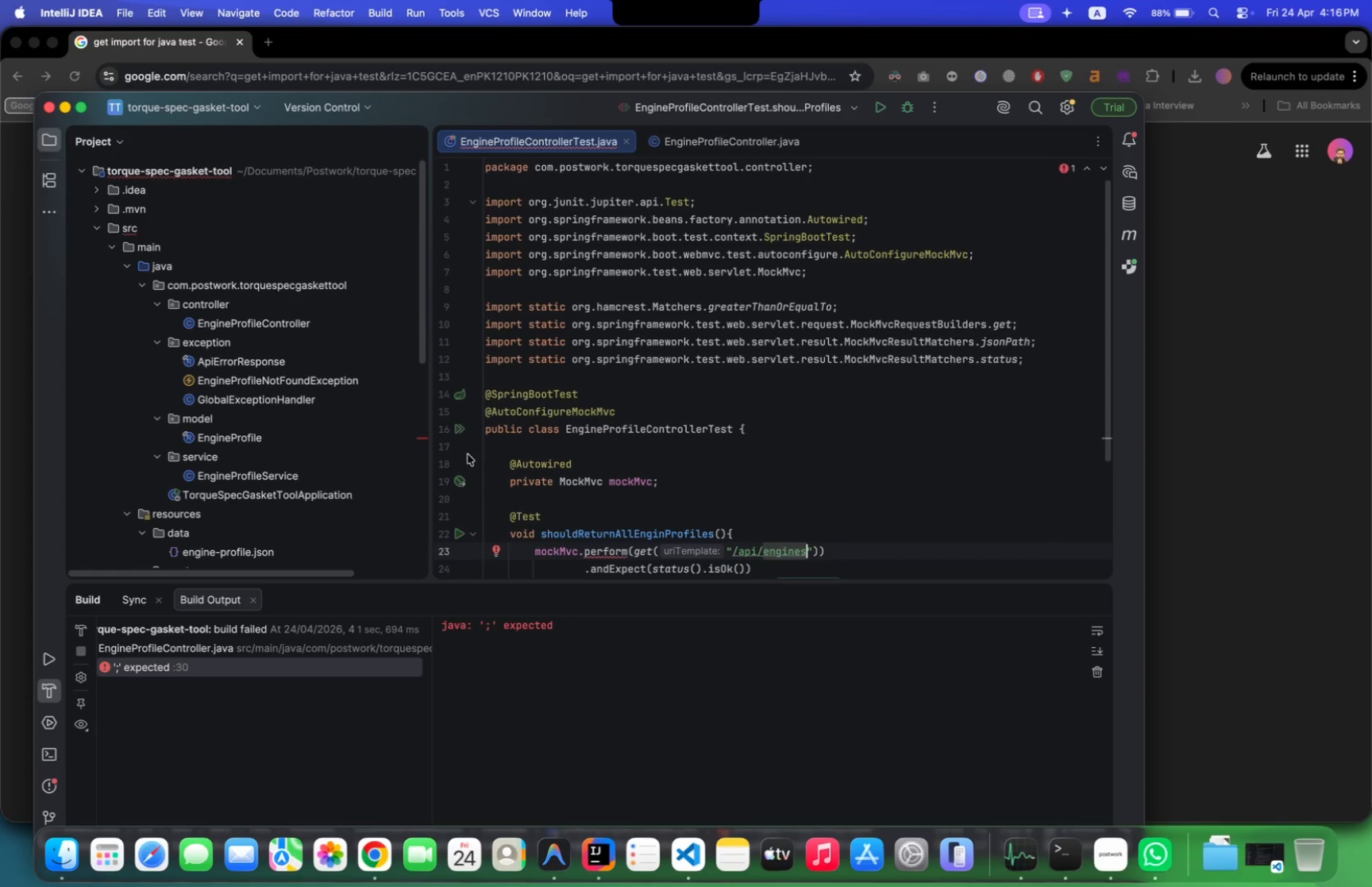 
left_click([457, 535])
 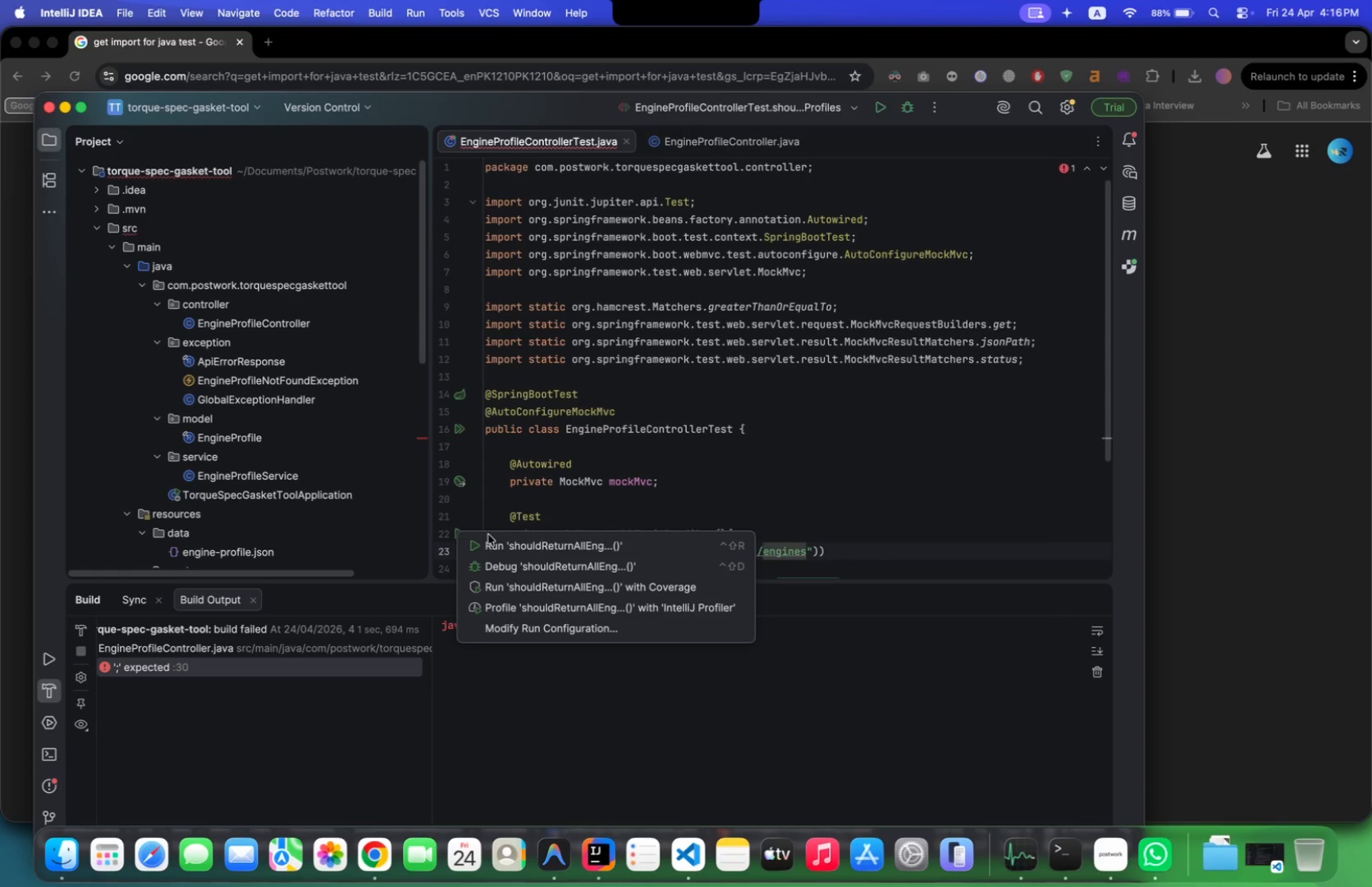 
left_click([503, 539])
 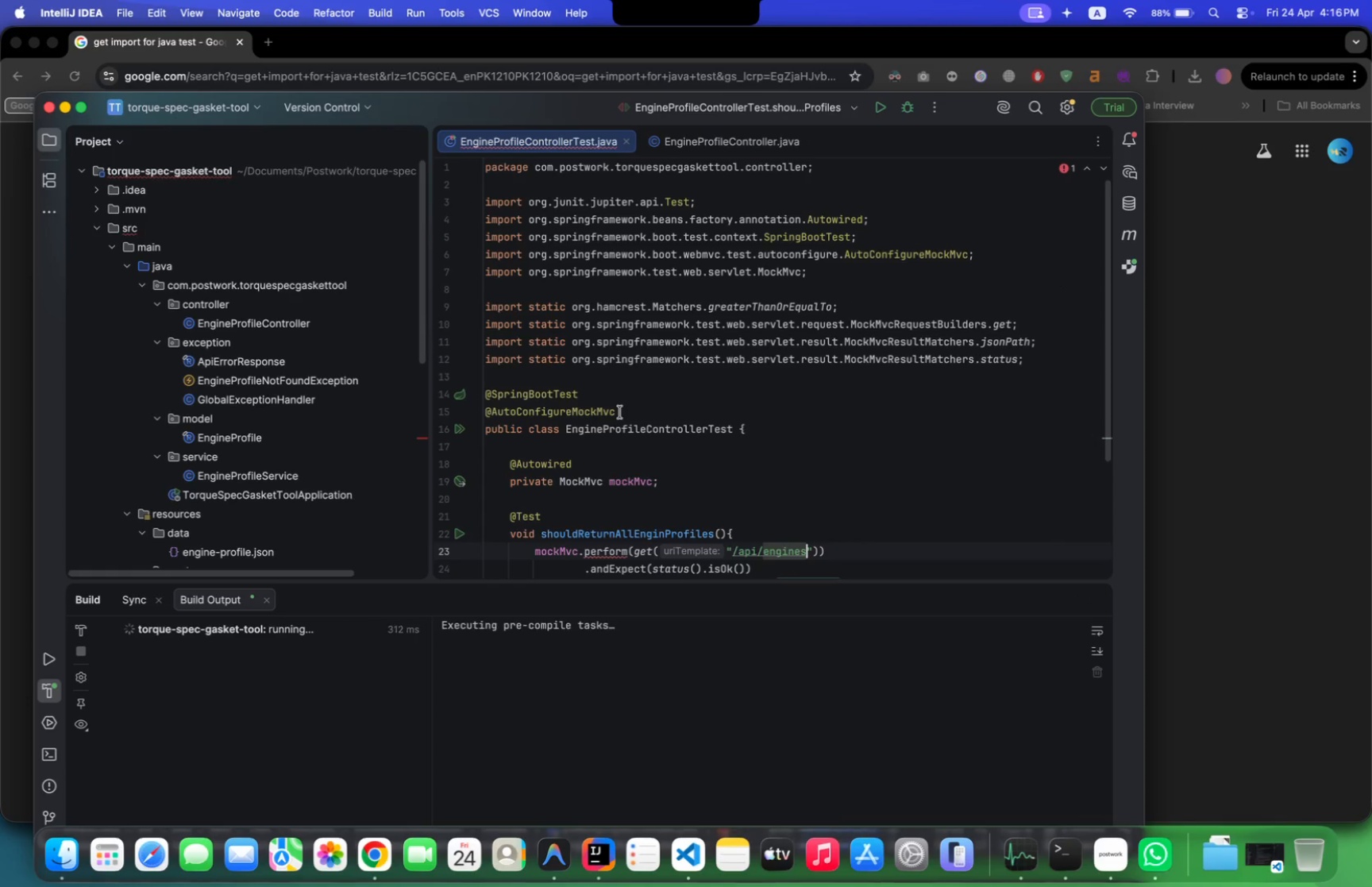 
scroll: coordinate [620, 412], scroll_direction: down, amount: 17.0
 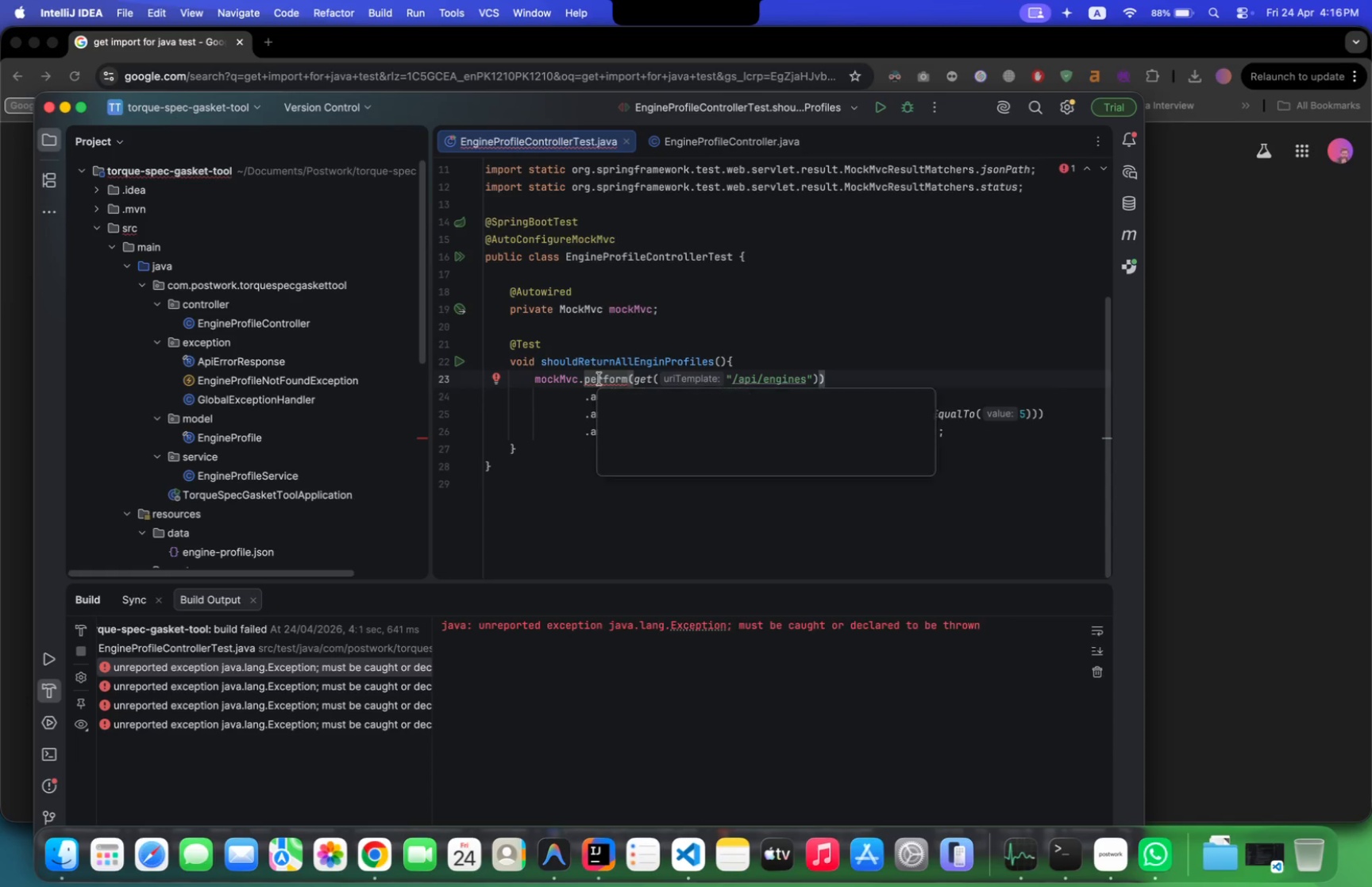 
left_click([681, 420])
 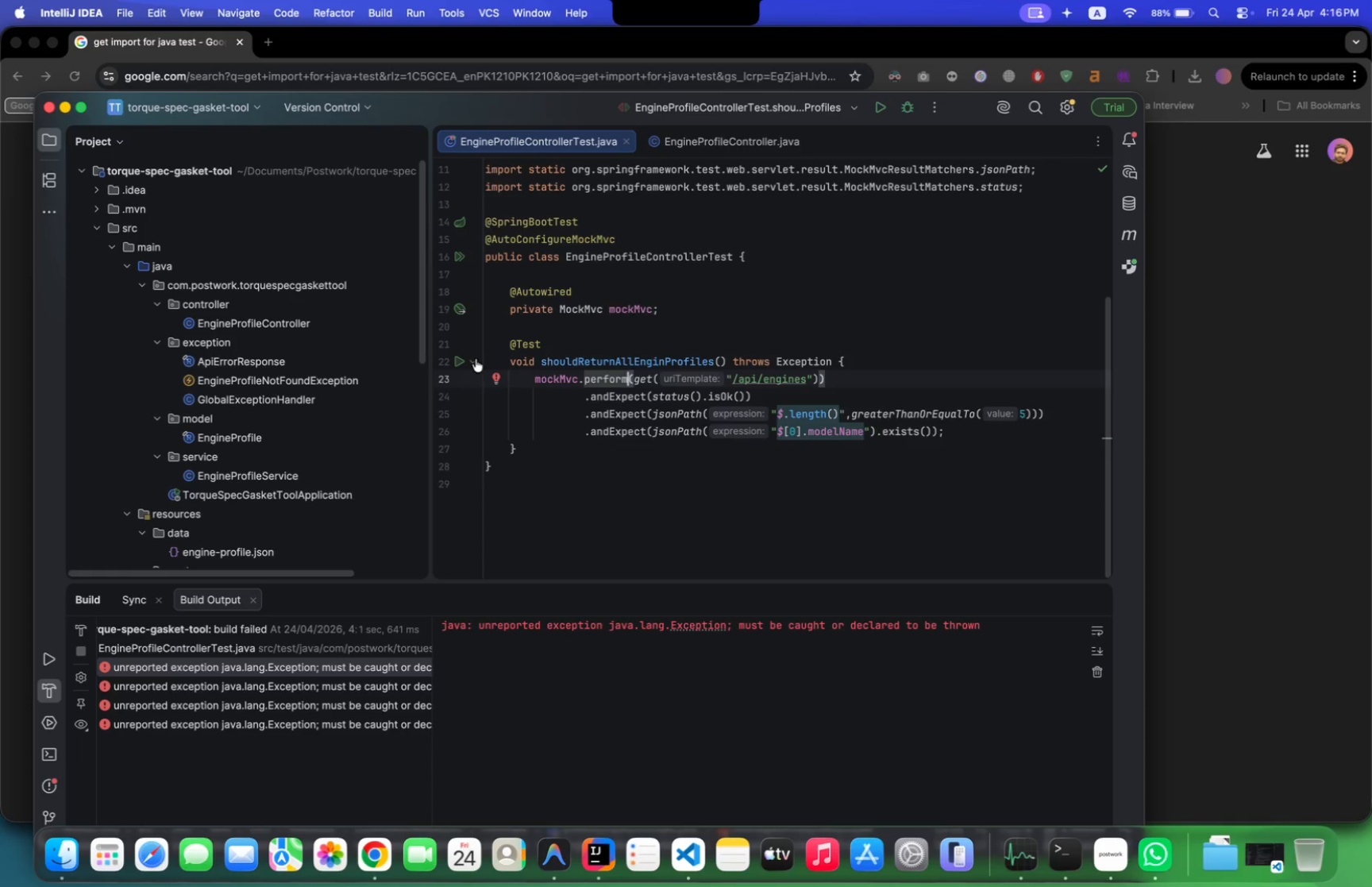 
left_click([457, 363])
 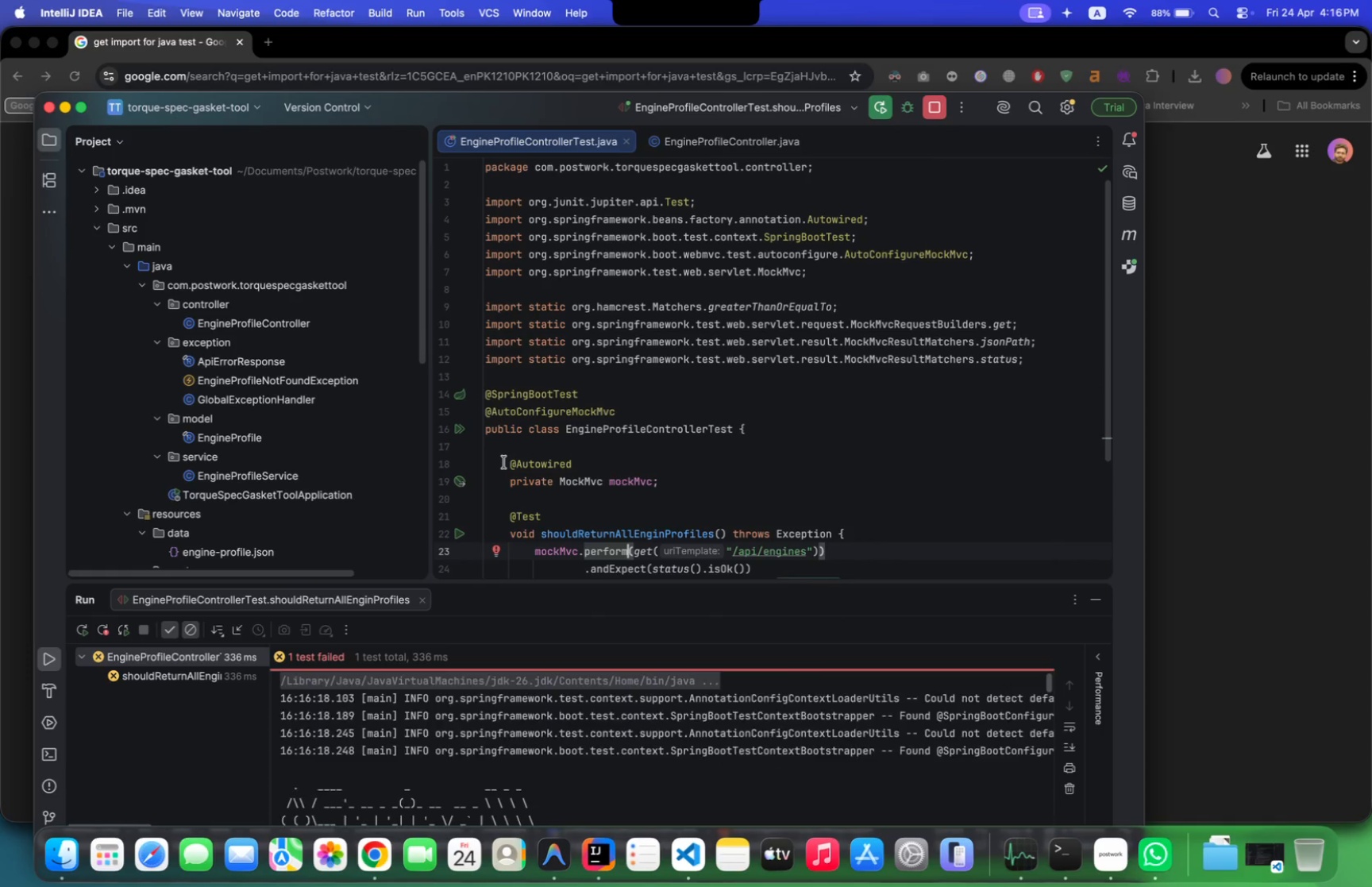 
wait(5.92)
 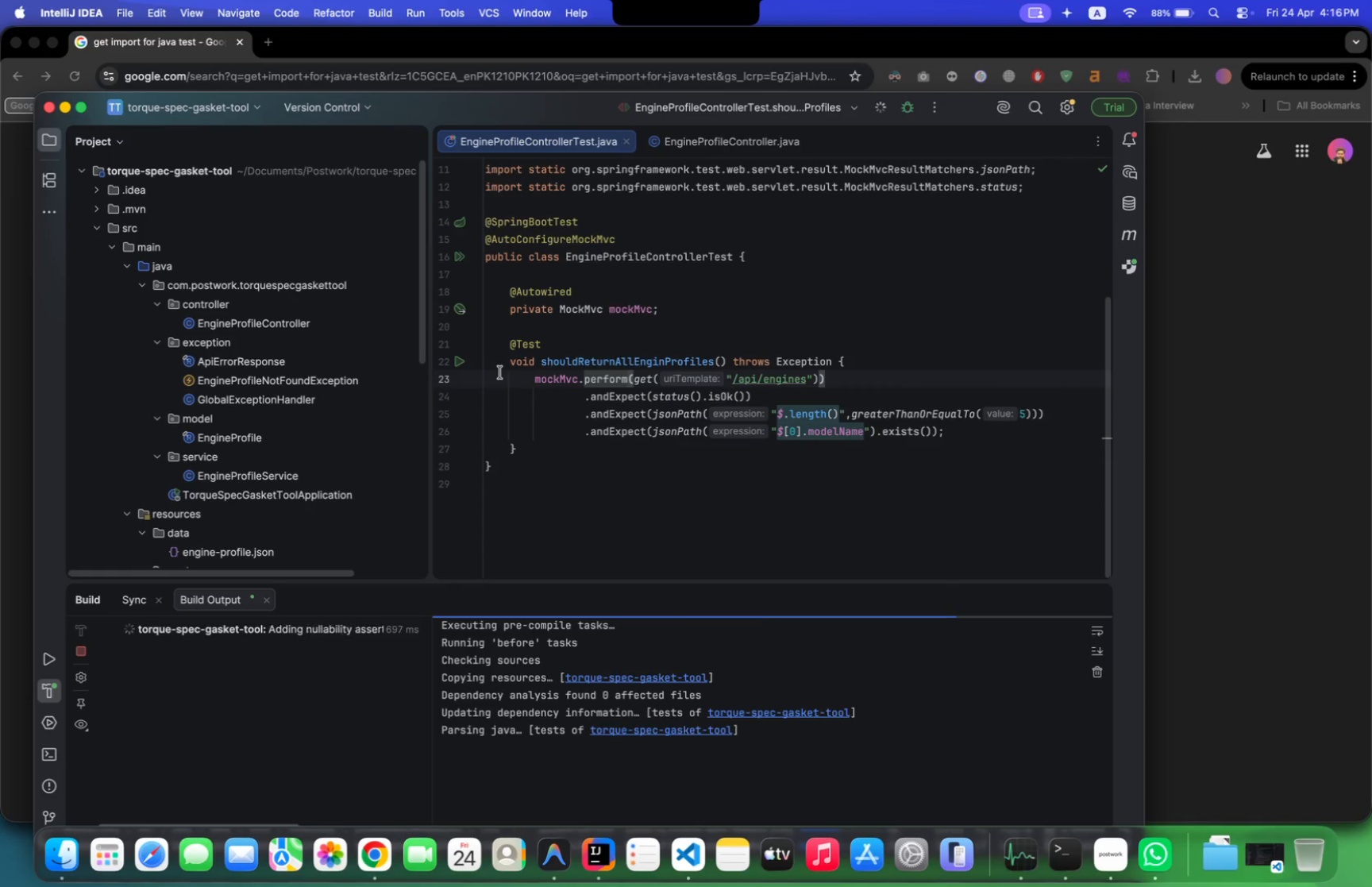 
double_click([148, 675])
 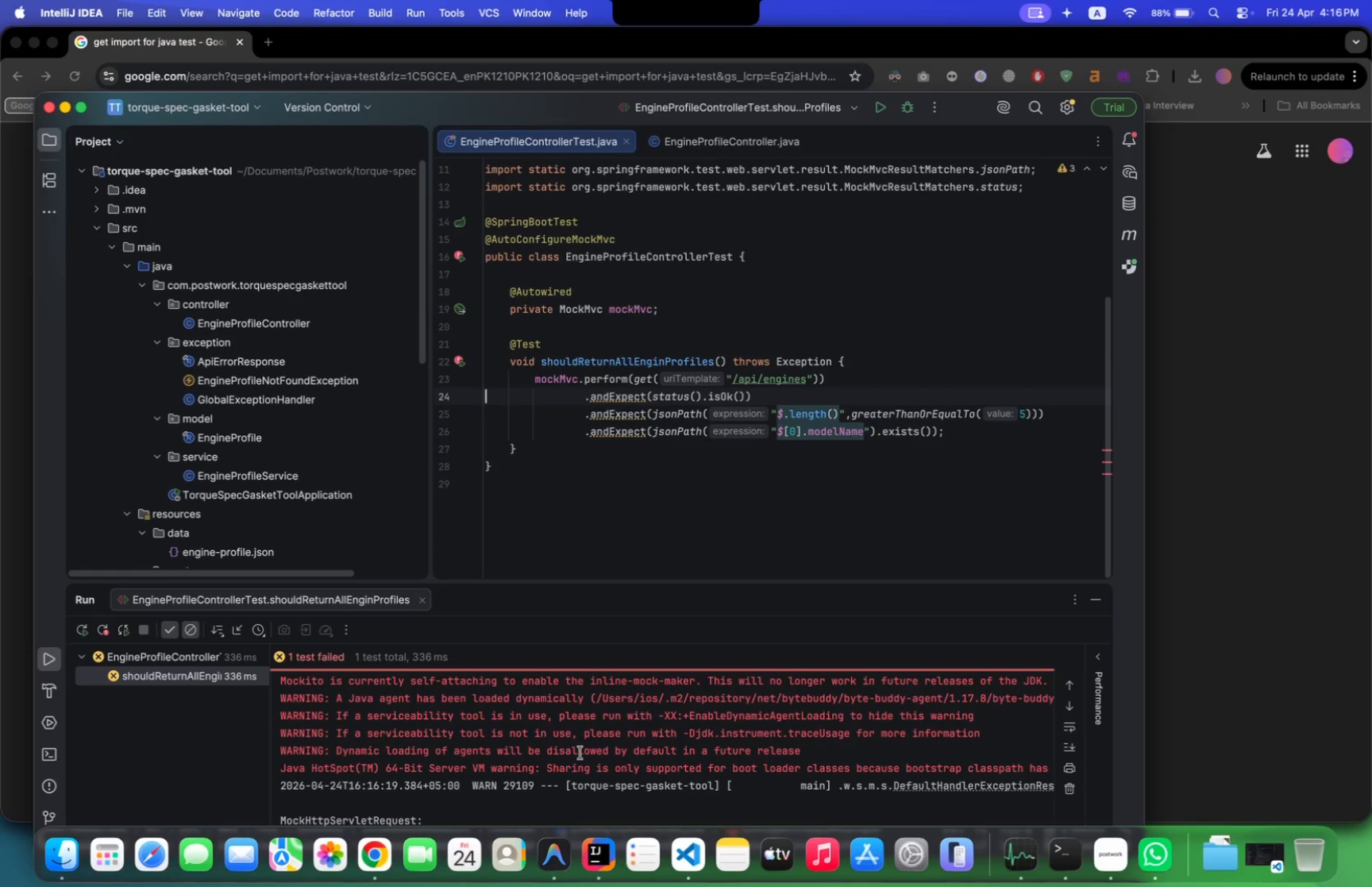 
scroll: coordinate [580, 753], scroll_direction: down, amount: 22.0
 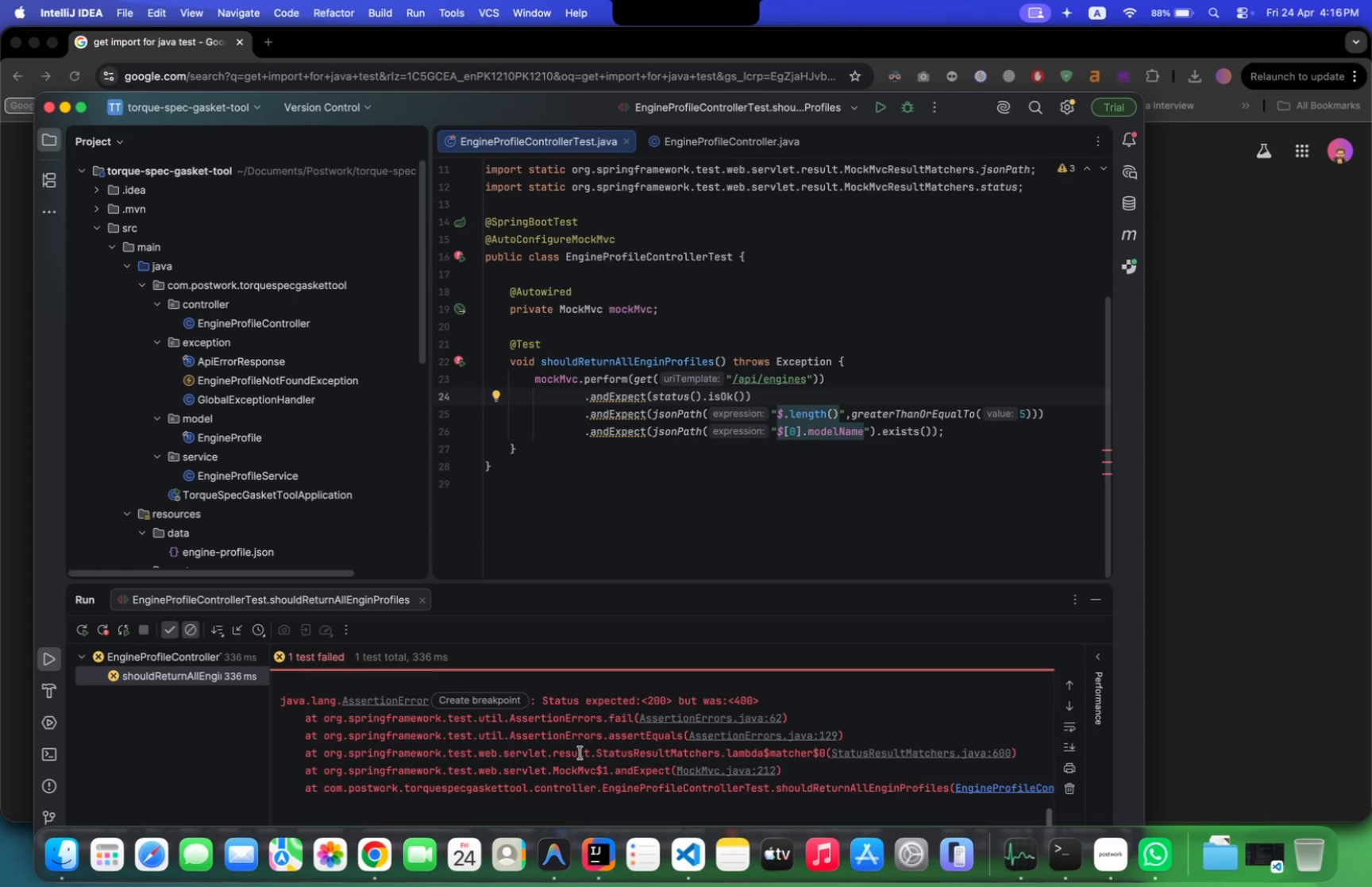 
scroll: coordinate [580, 753], scroll_direction: up, amount: 7.0
 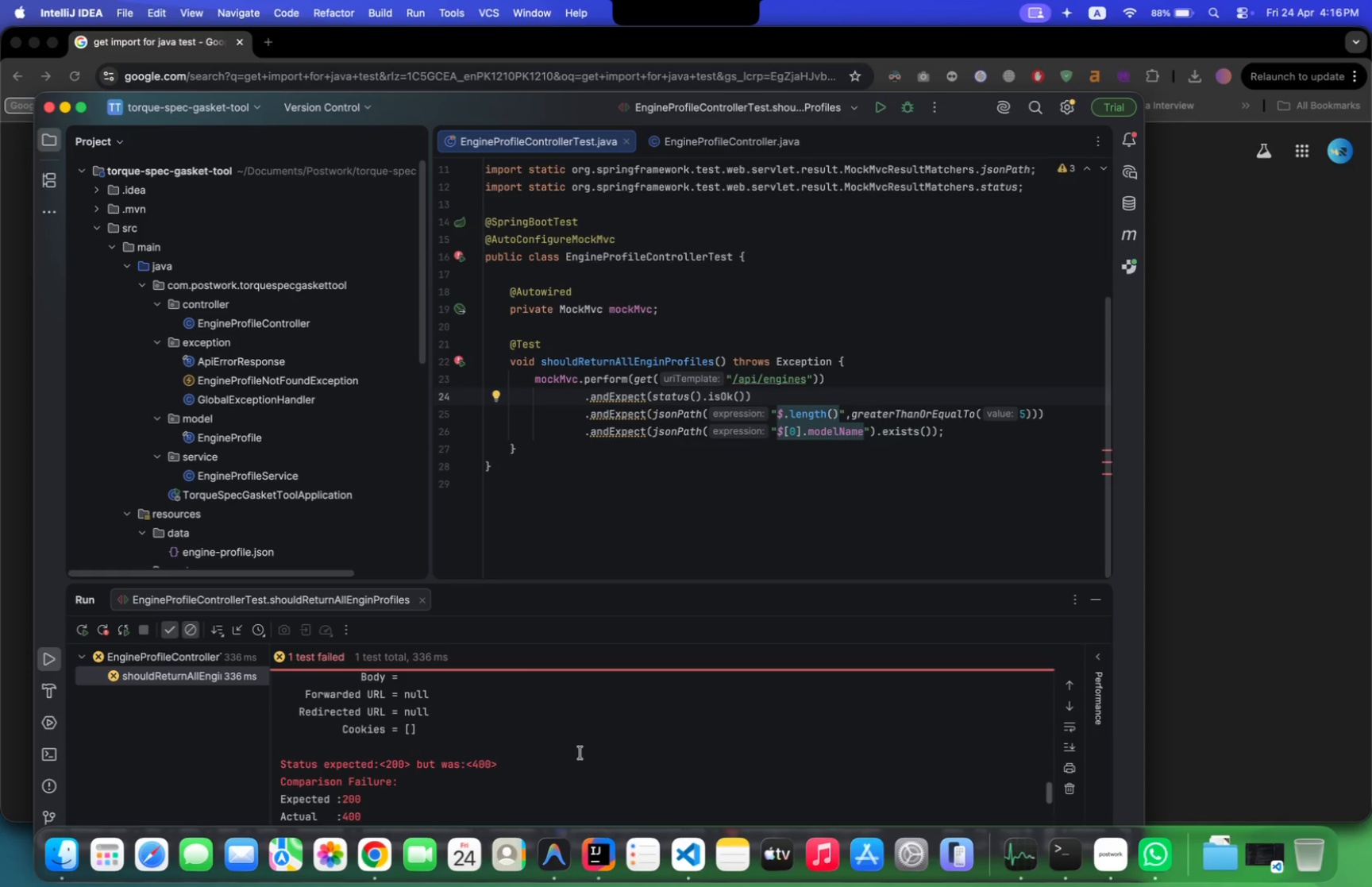 
wait(5.72)
 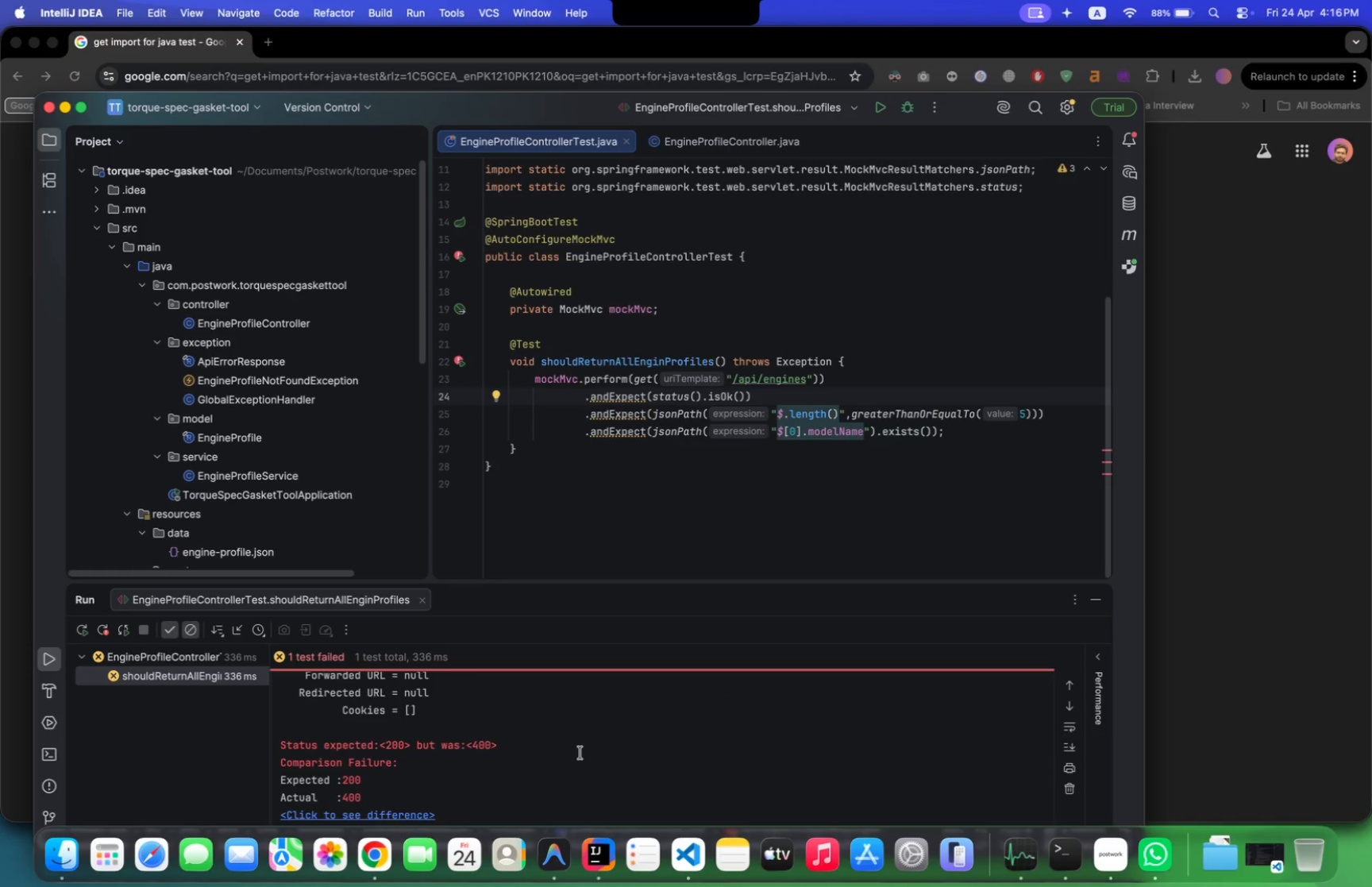 
scroll: coordinate [580, 753], scroll_direction: down, amount: 12.0
 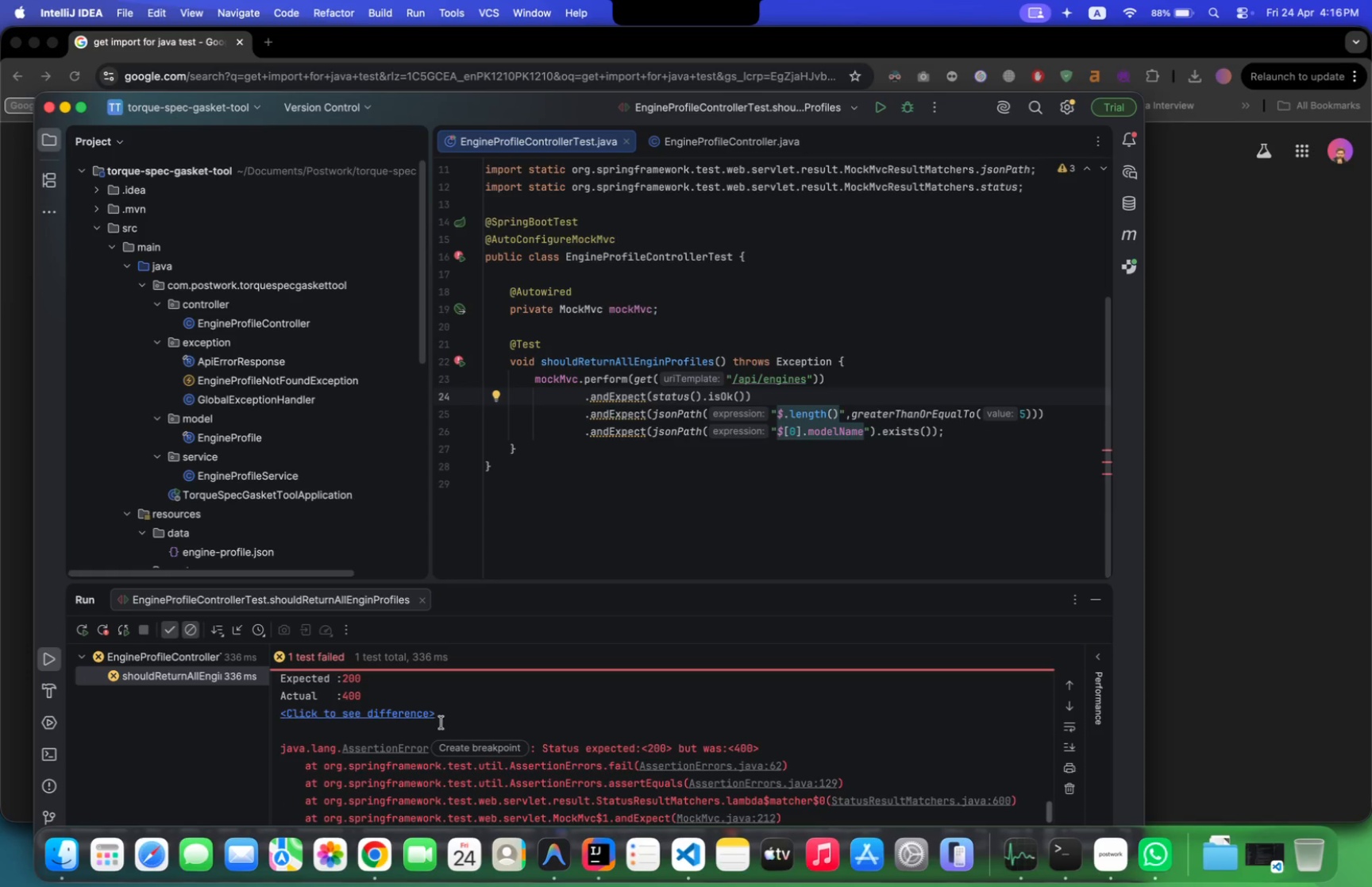 
left_click([420, 716])
 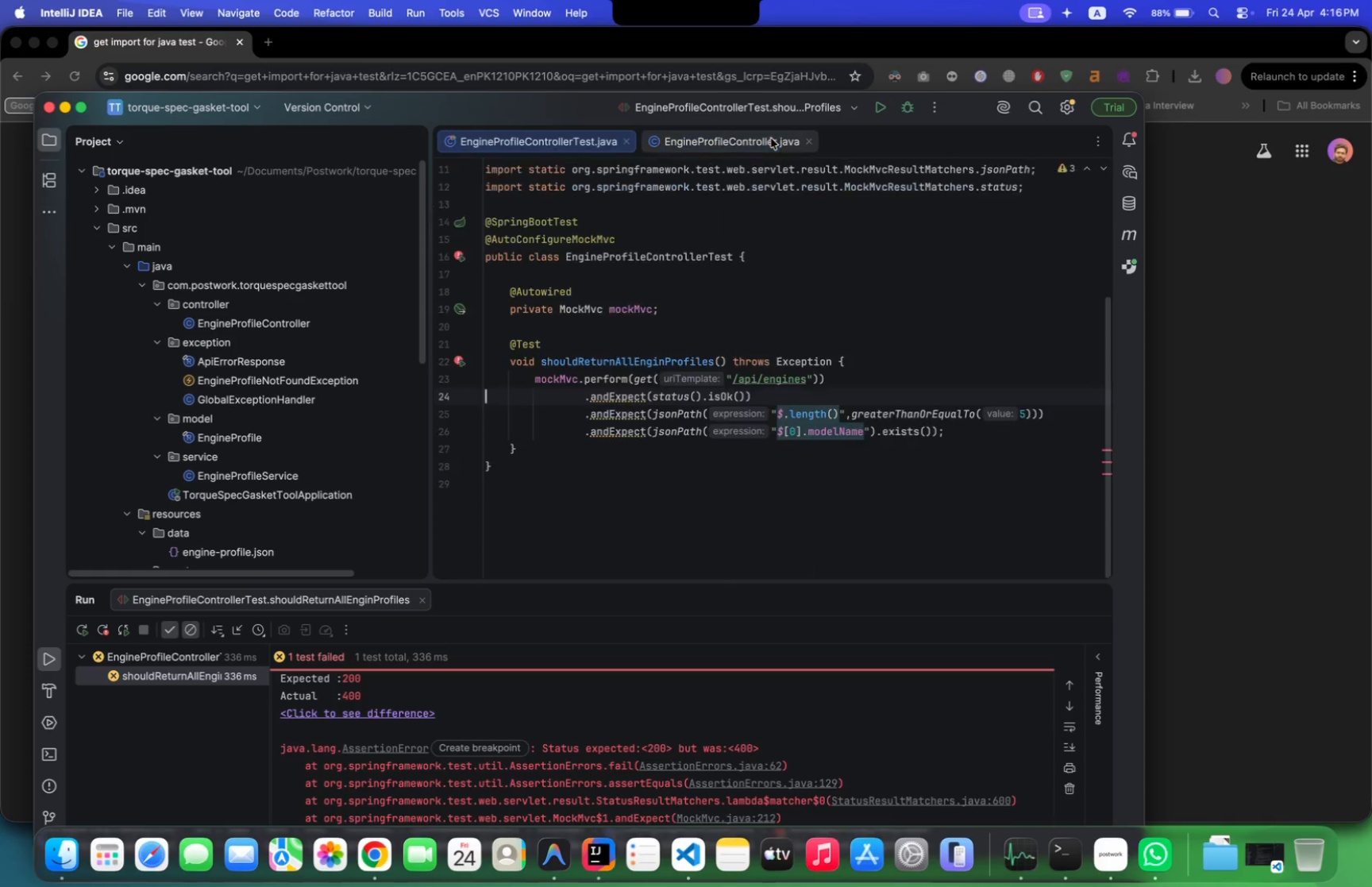 
scroll: coordinate [641, 708], scroll_direction: up, amount: 26.0
 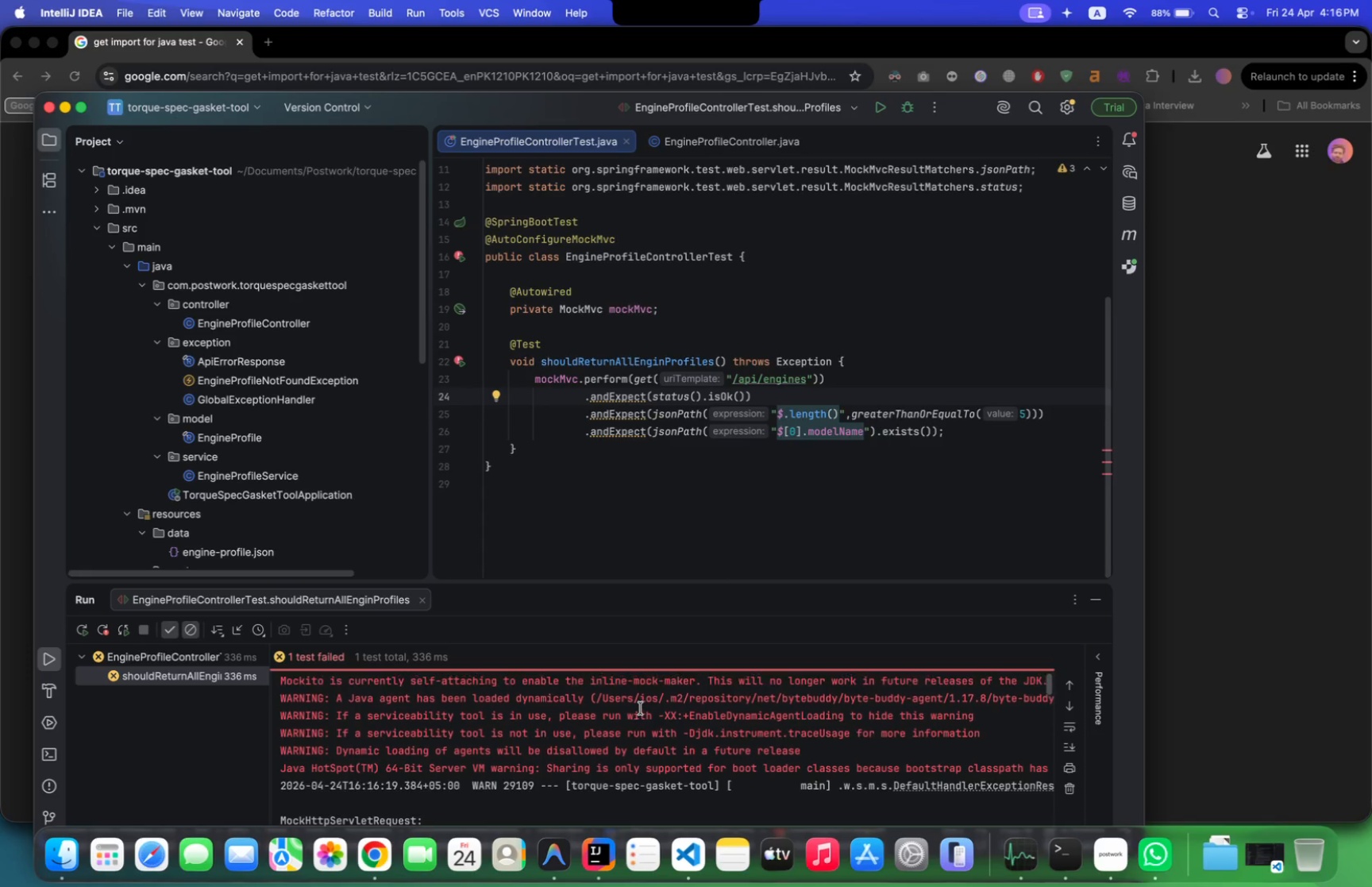 
scroll: coordinate [641, 708], scroll_direction: down, amount: 1.0
 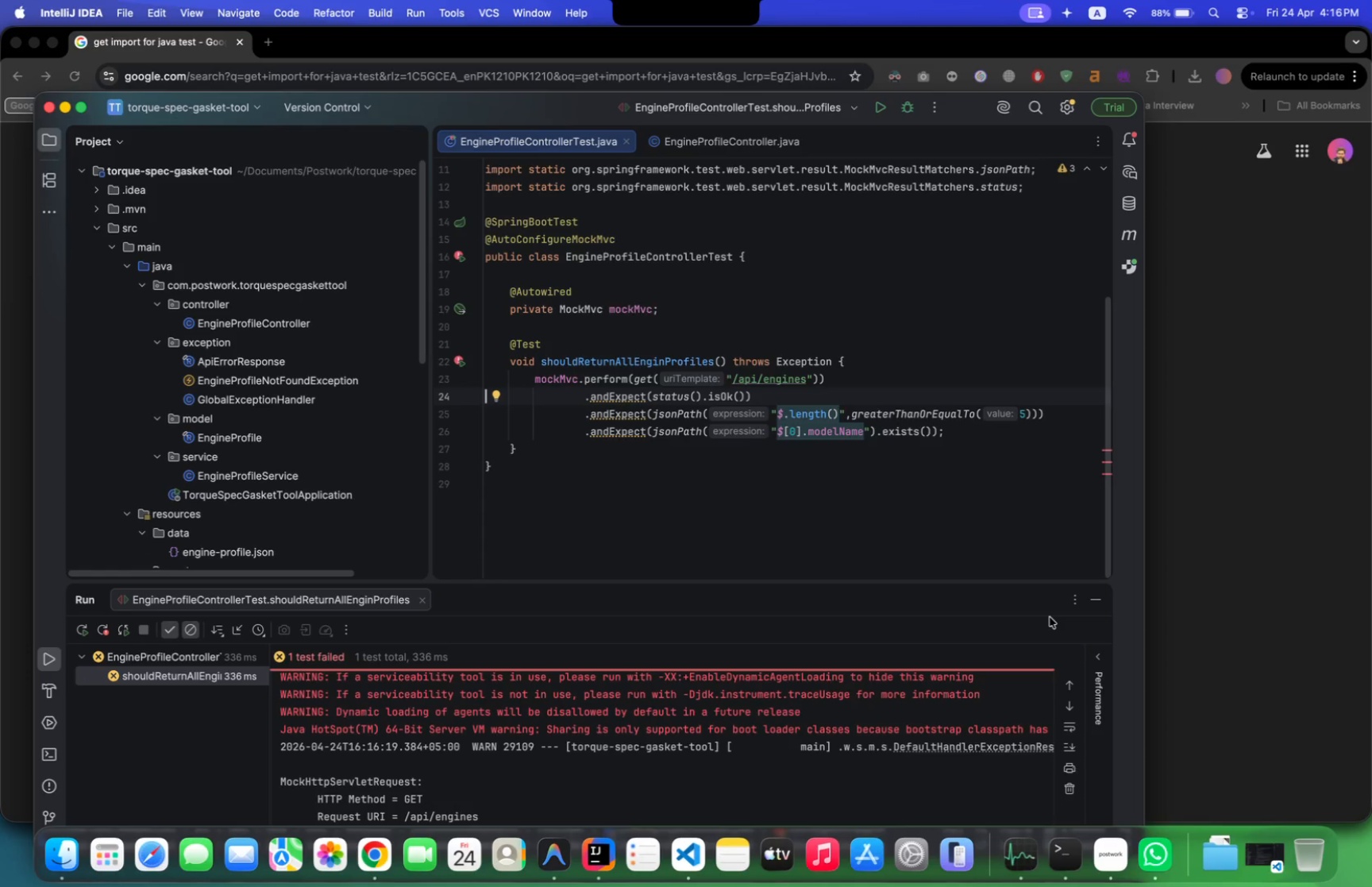 
left_click([1093, 600])